 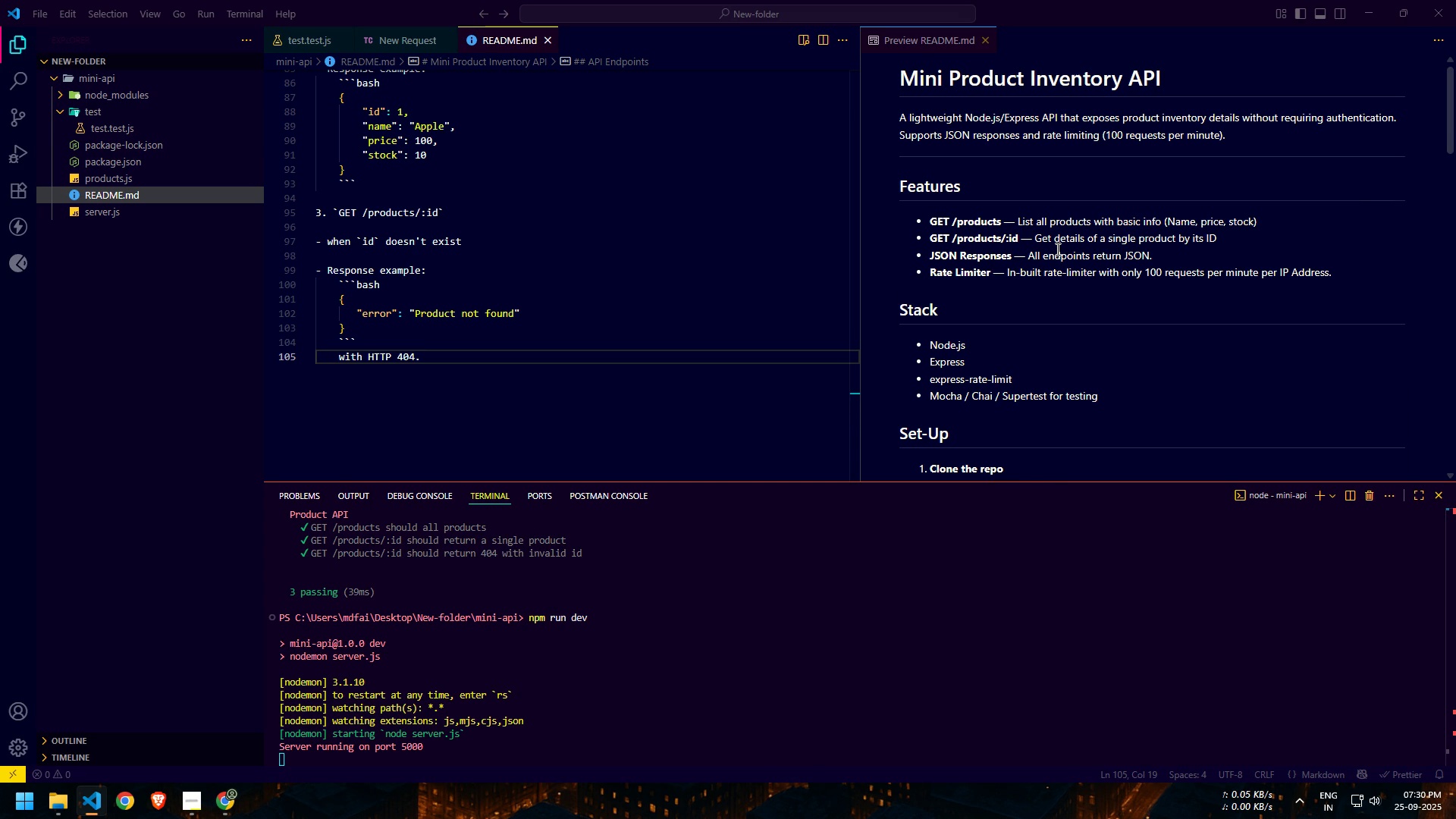 
scroll: coordinate [1067, 250], scroll_direction: down, amount: 9.0
 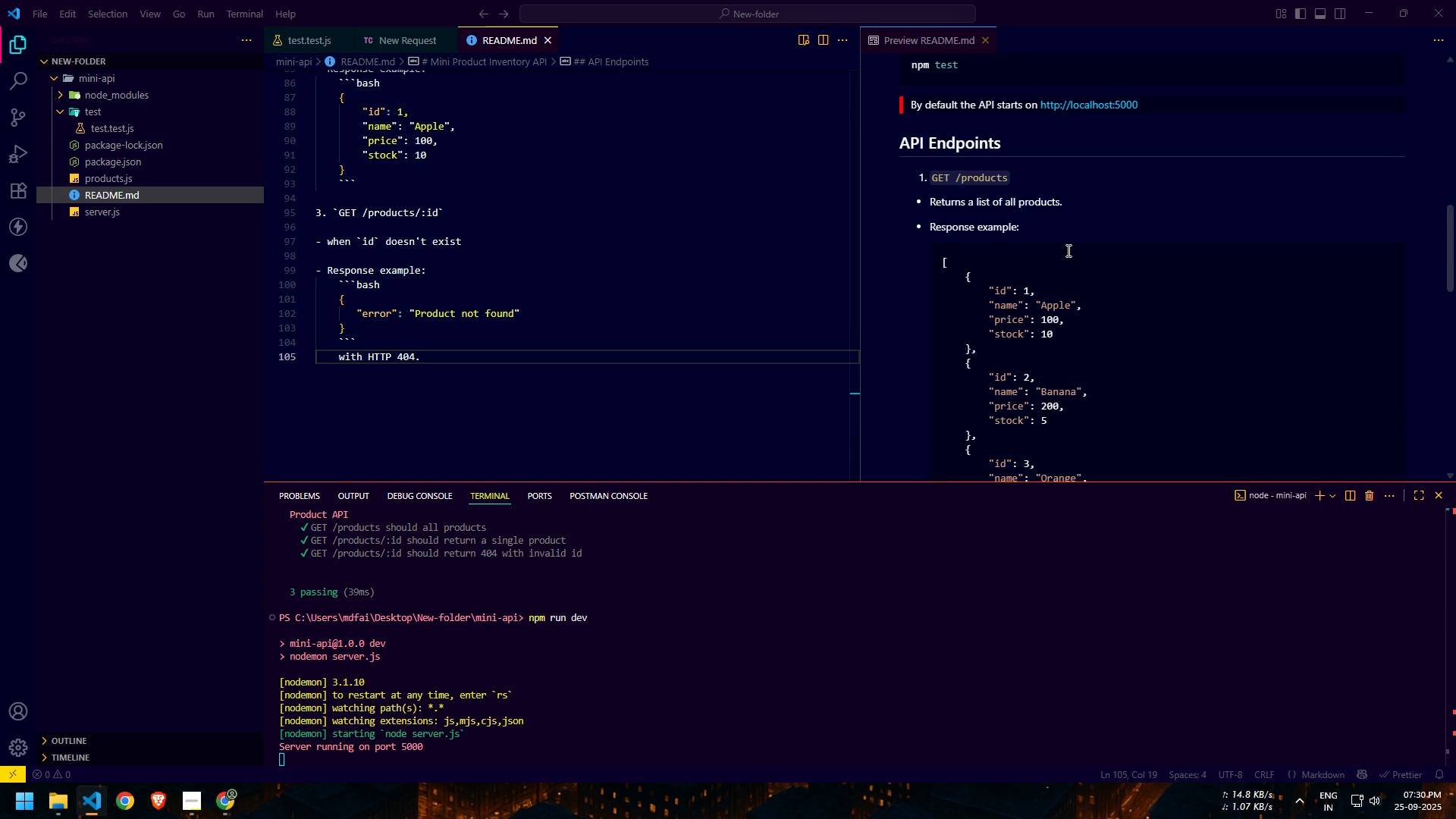 
scroll: coordinate [472, 370], scroll_direction: up, amount: 23.0
 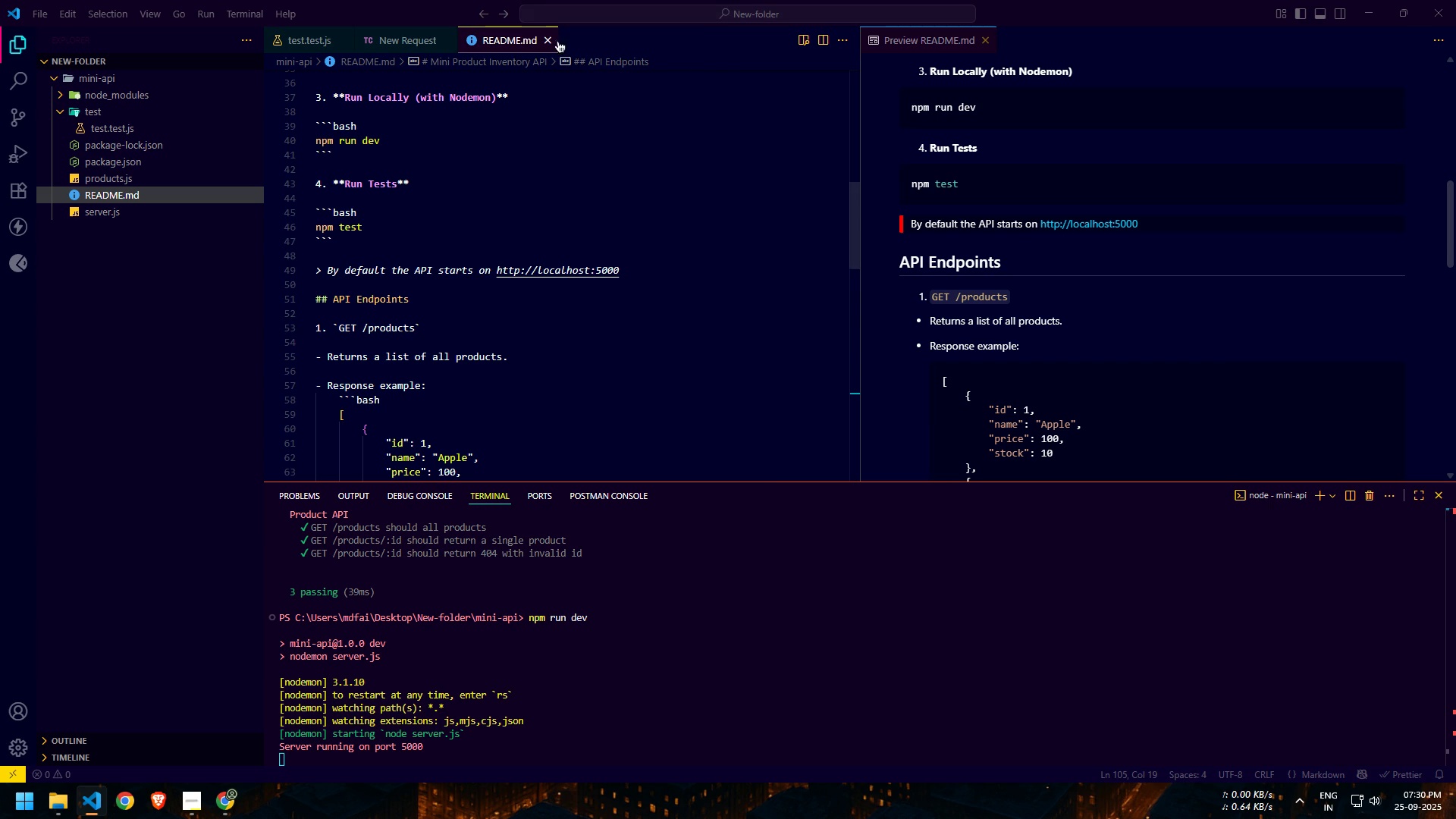 
left_click([548, 42])
 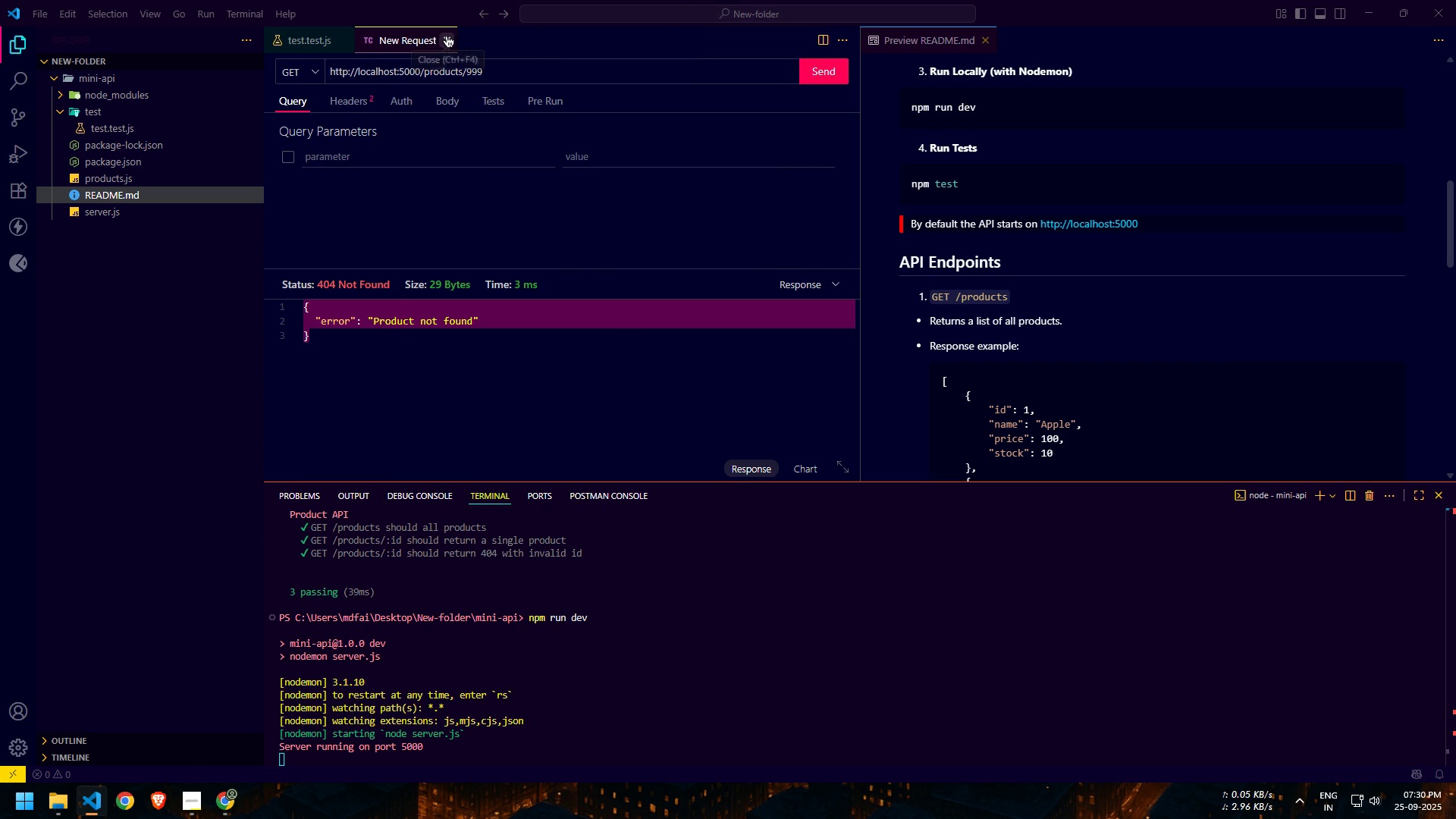 
left_click([446, 36])
 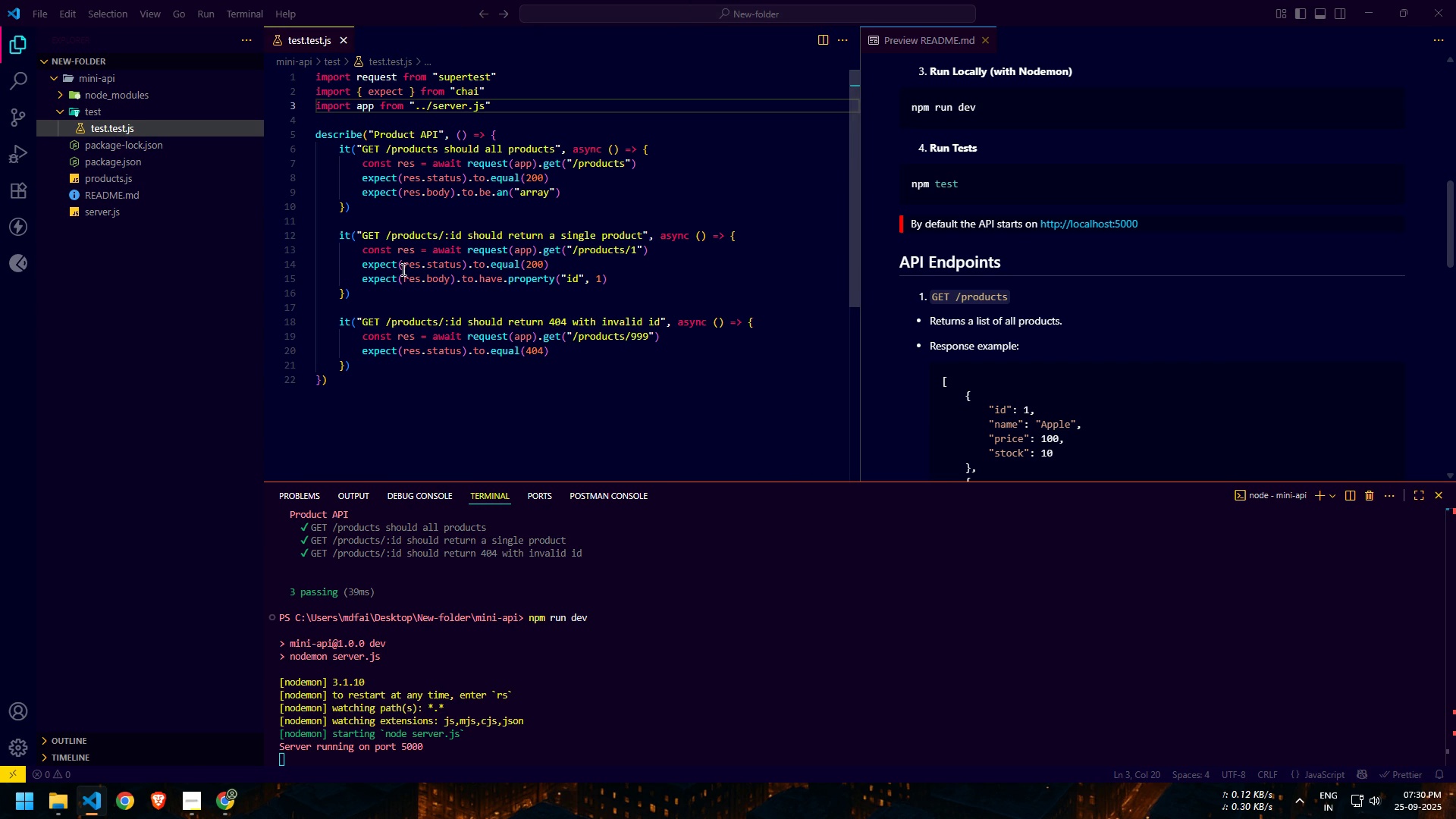 
left_click([413, 299])
 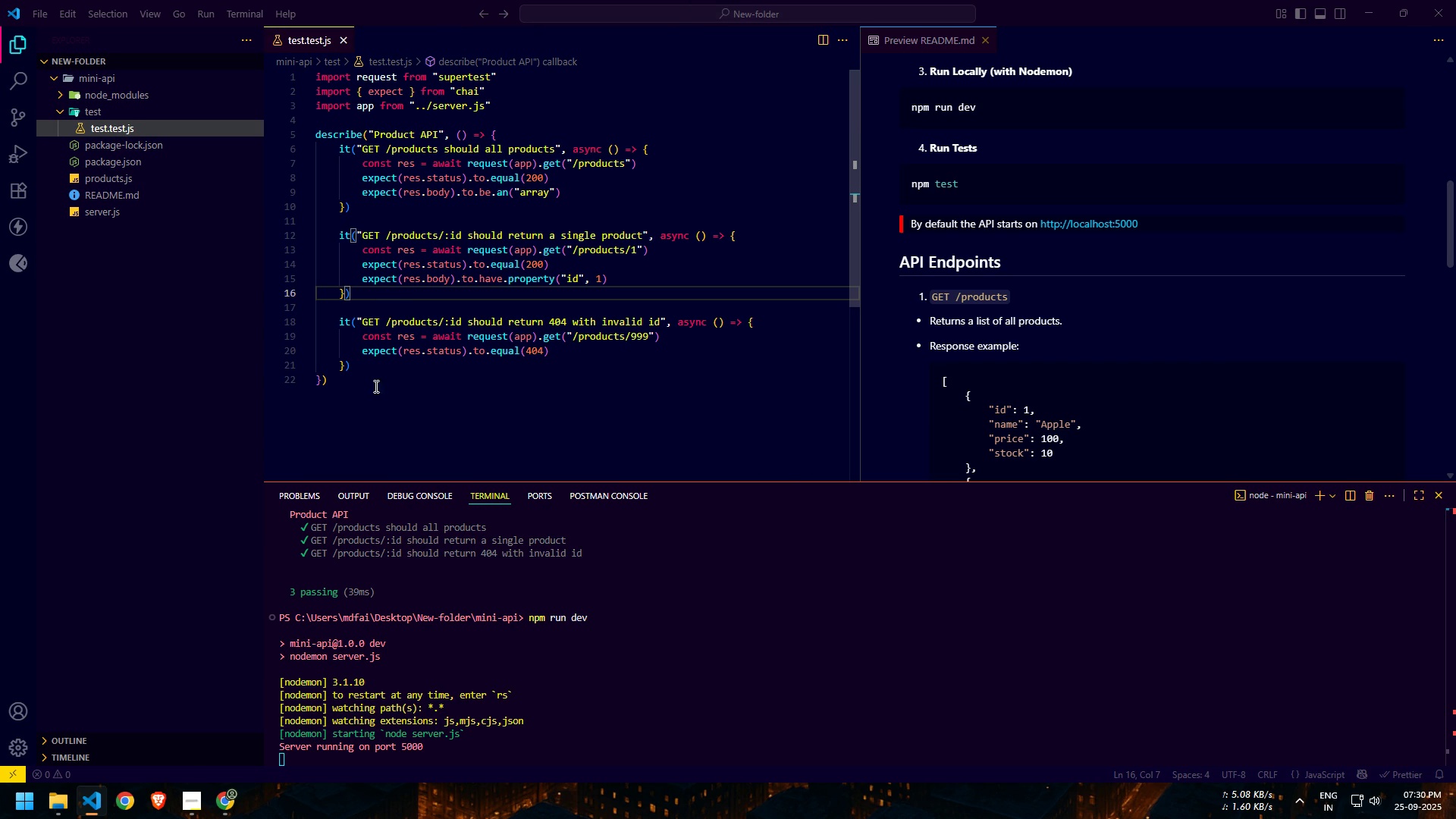 
scroll: coordinate [387, 350], scroll_direction: up, amount: 6.0
 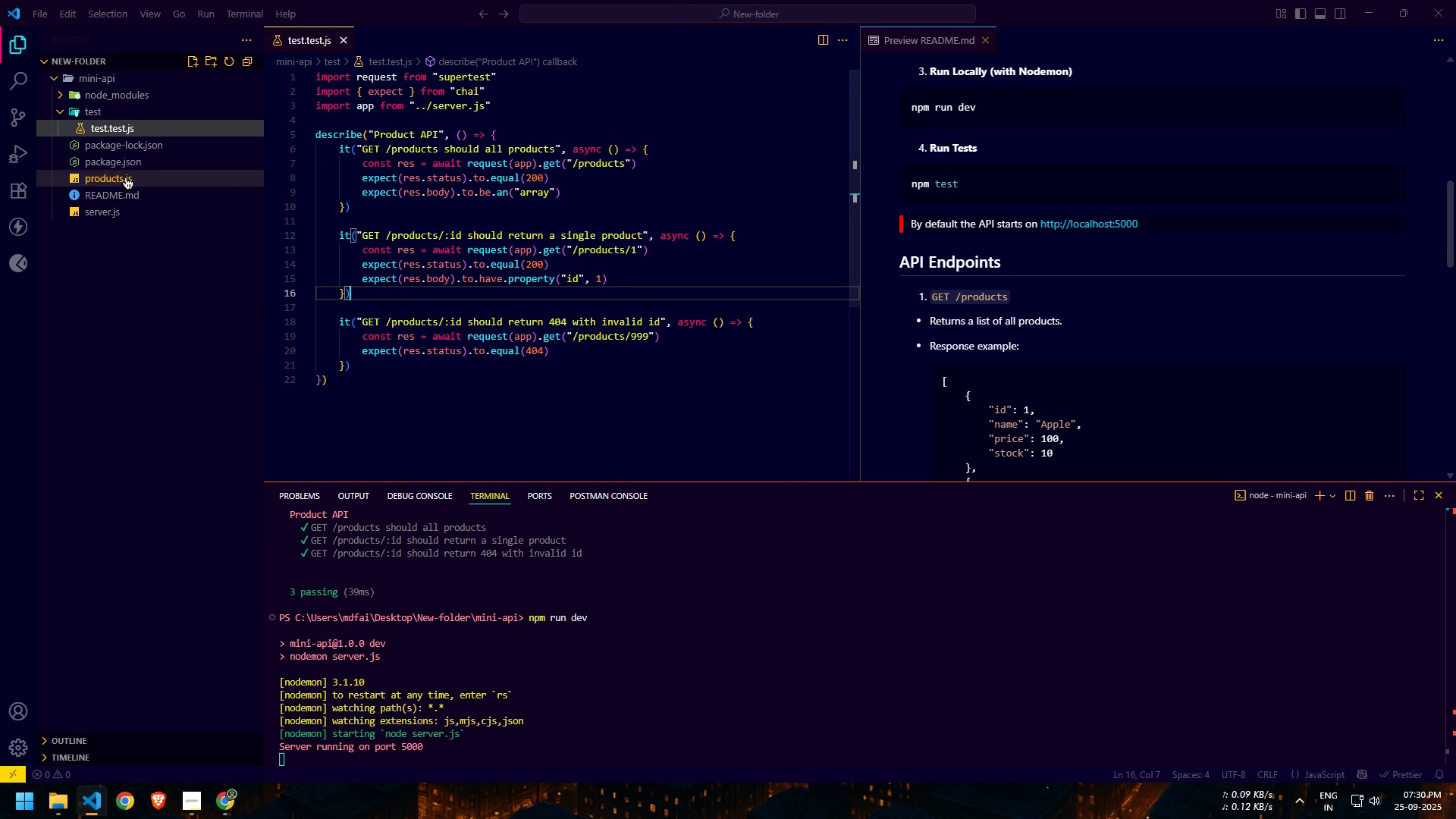 
left_click([125, 213])
 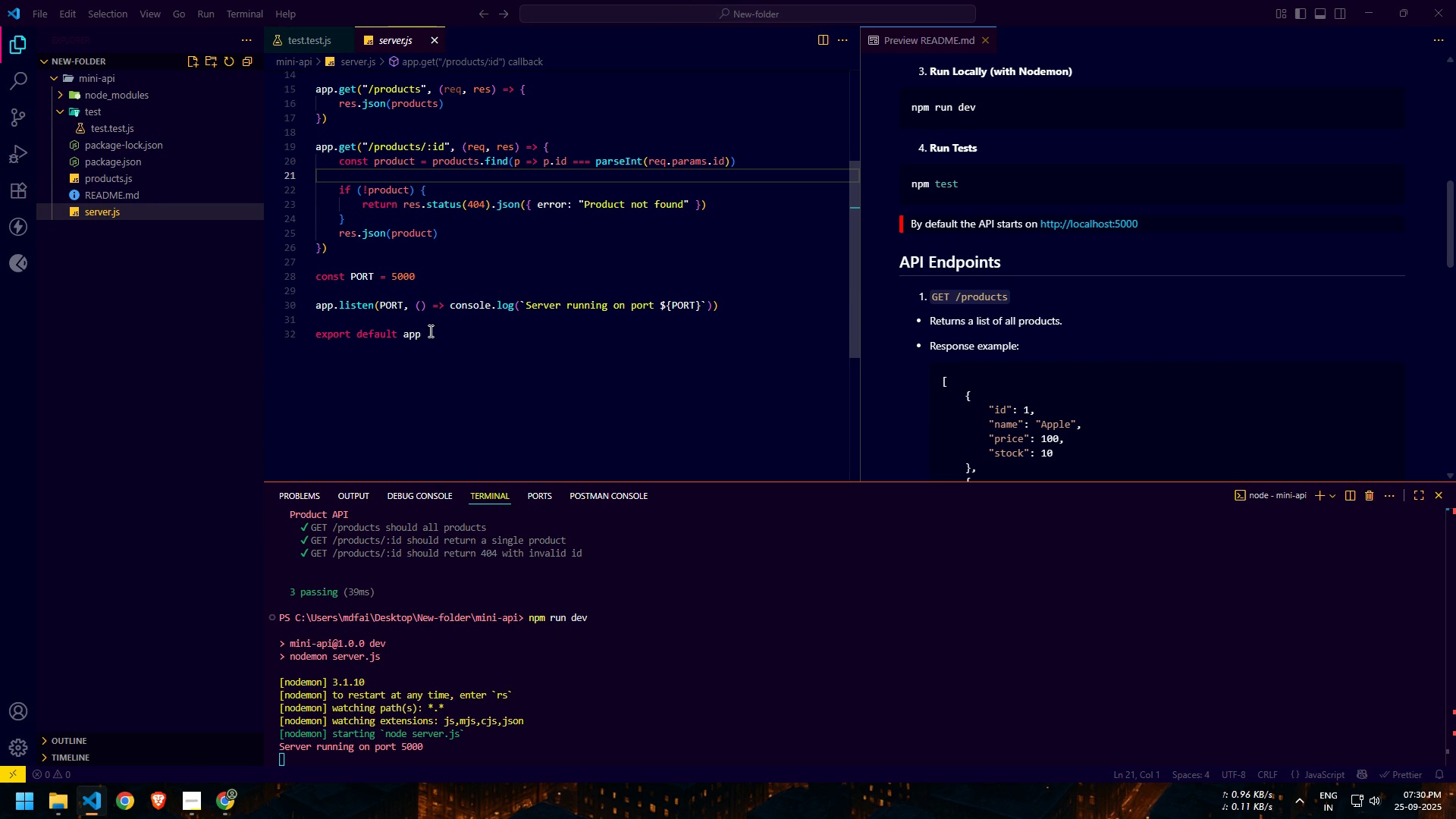 
left_click([432, 331])
 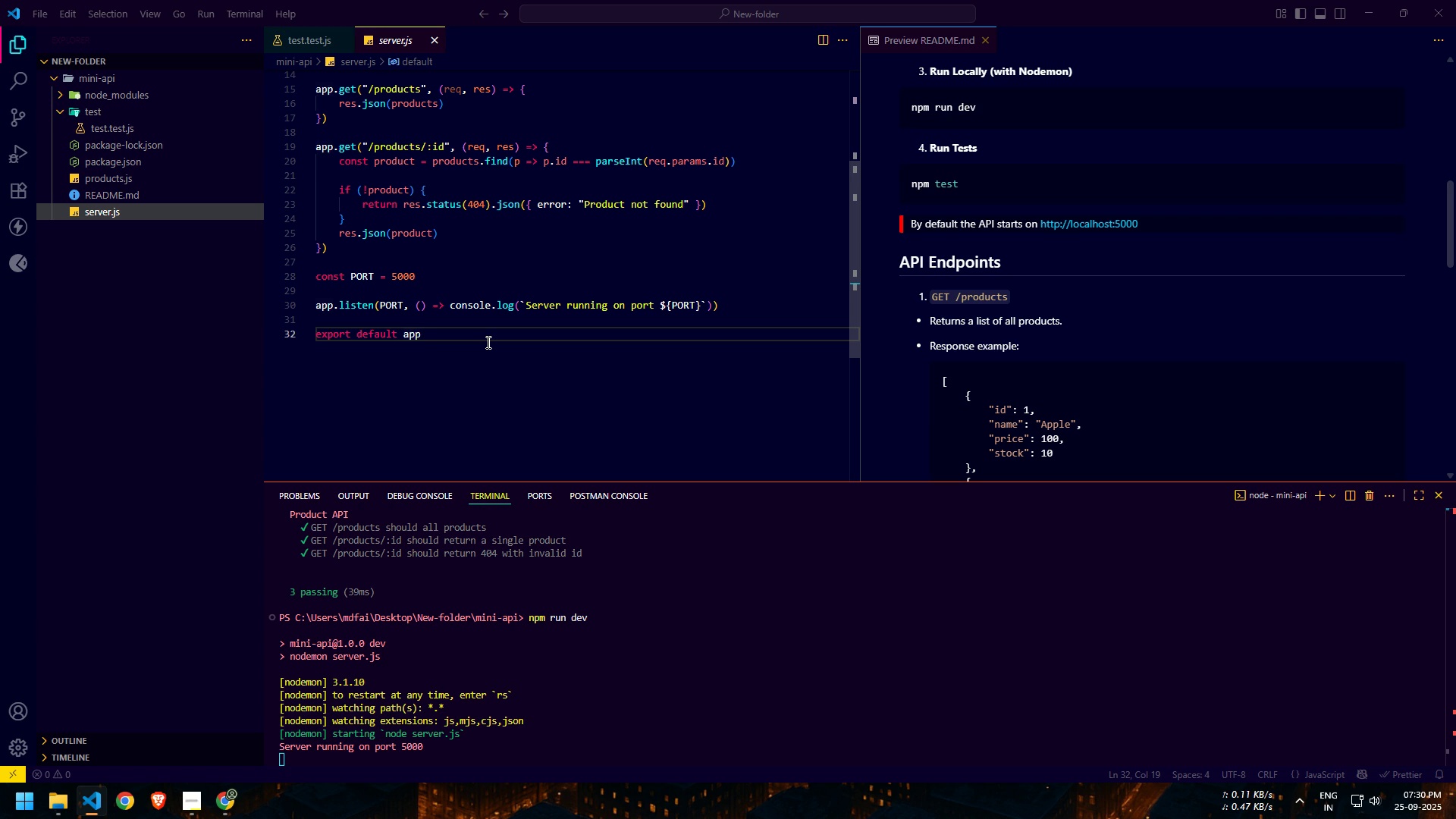 
wait(12.82)
 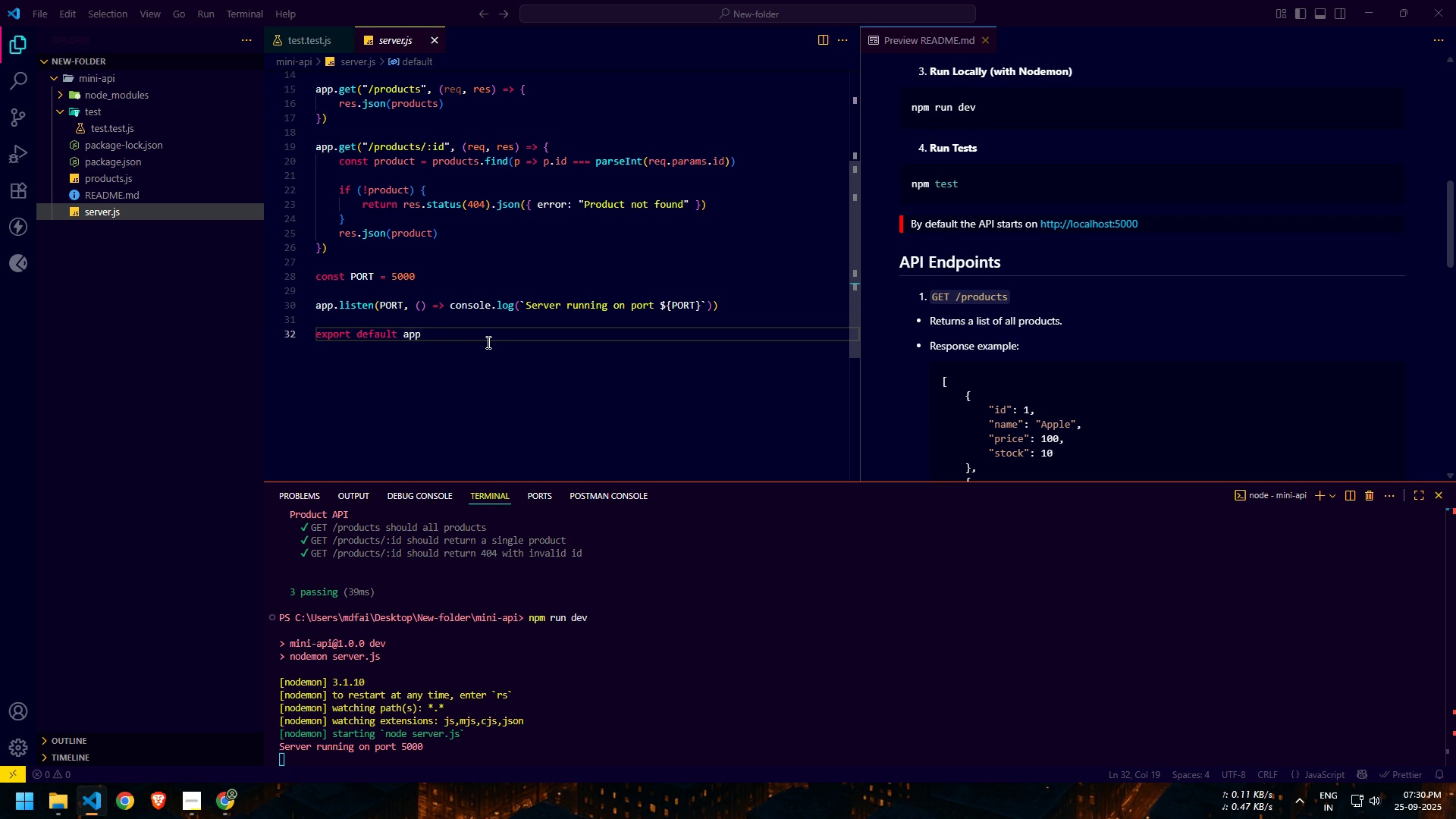 
key(Alt+AltLeft)
 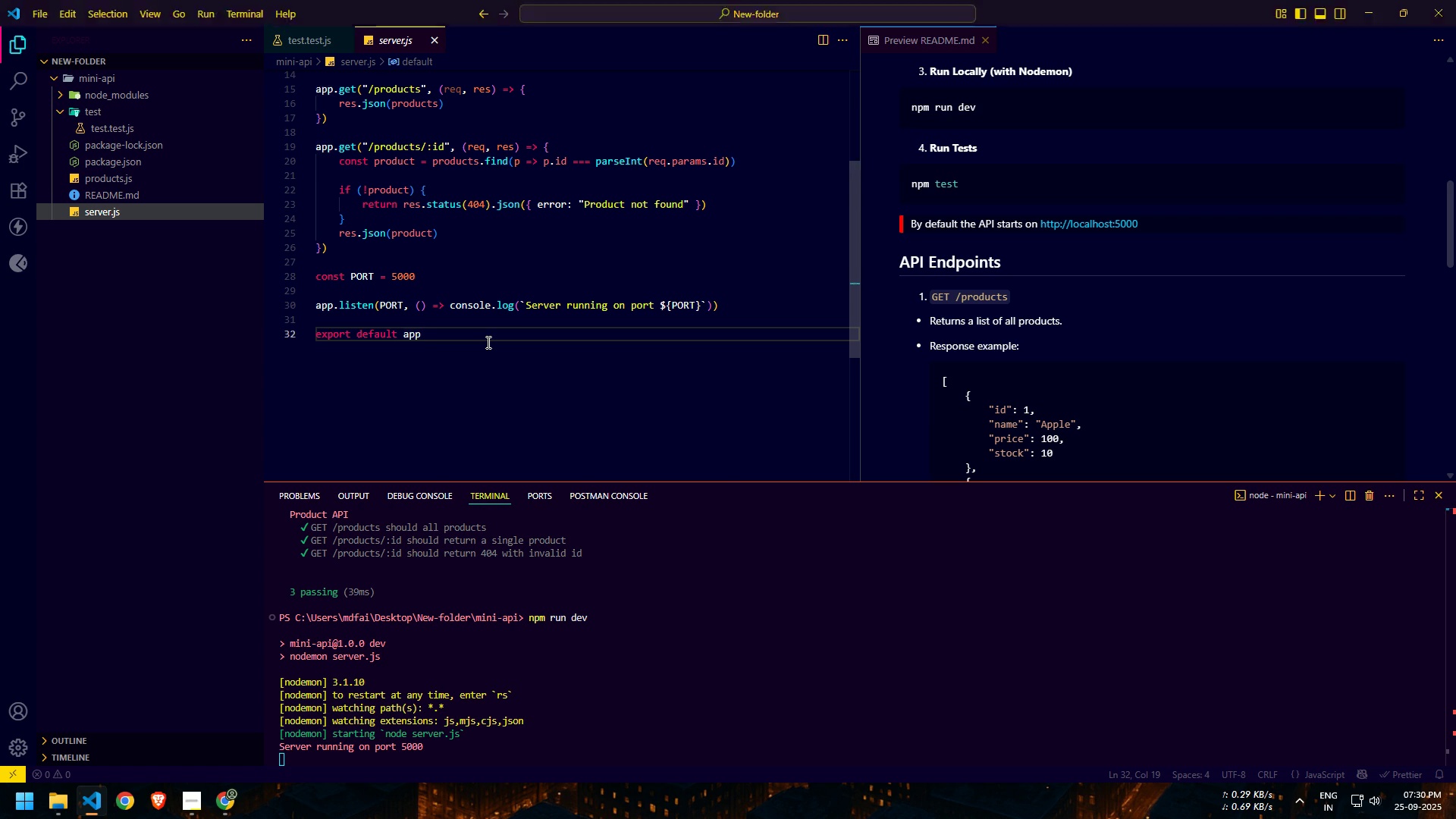 
key(Alt+Tab)